 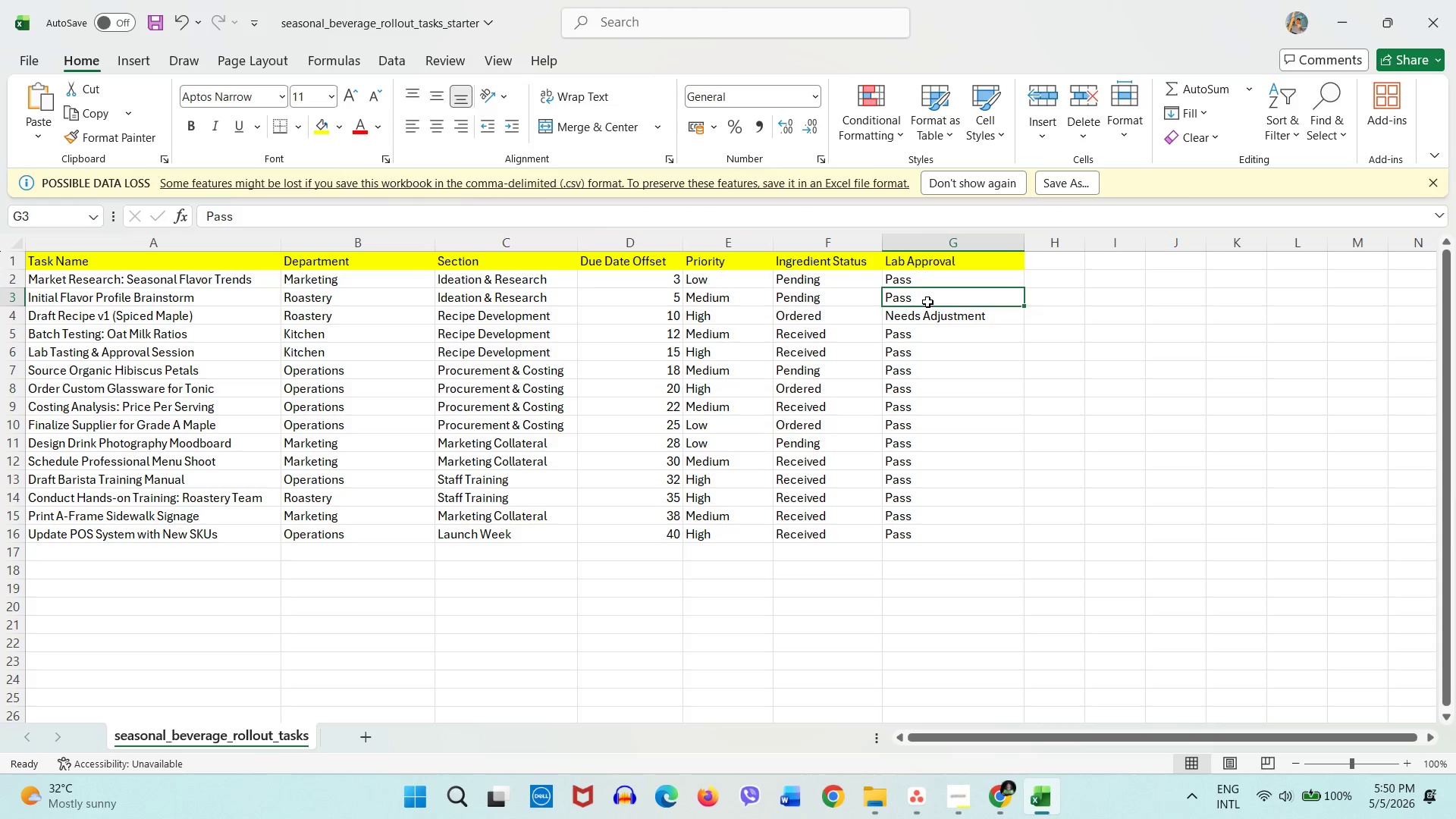 
left_click_drag(start_coordinate=[235, 284], to_coordinate=[222, 536])
 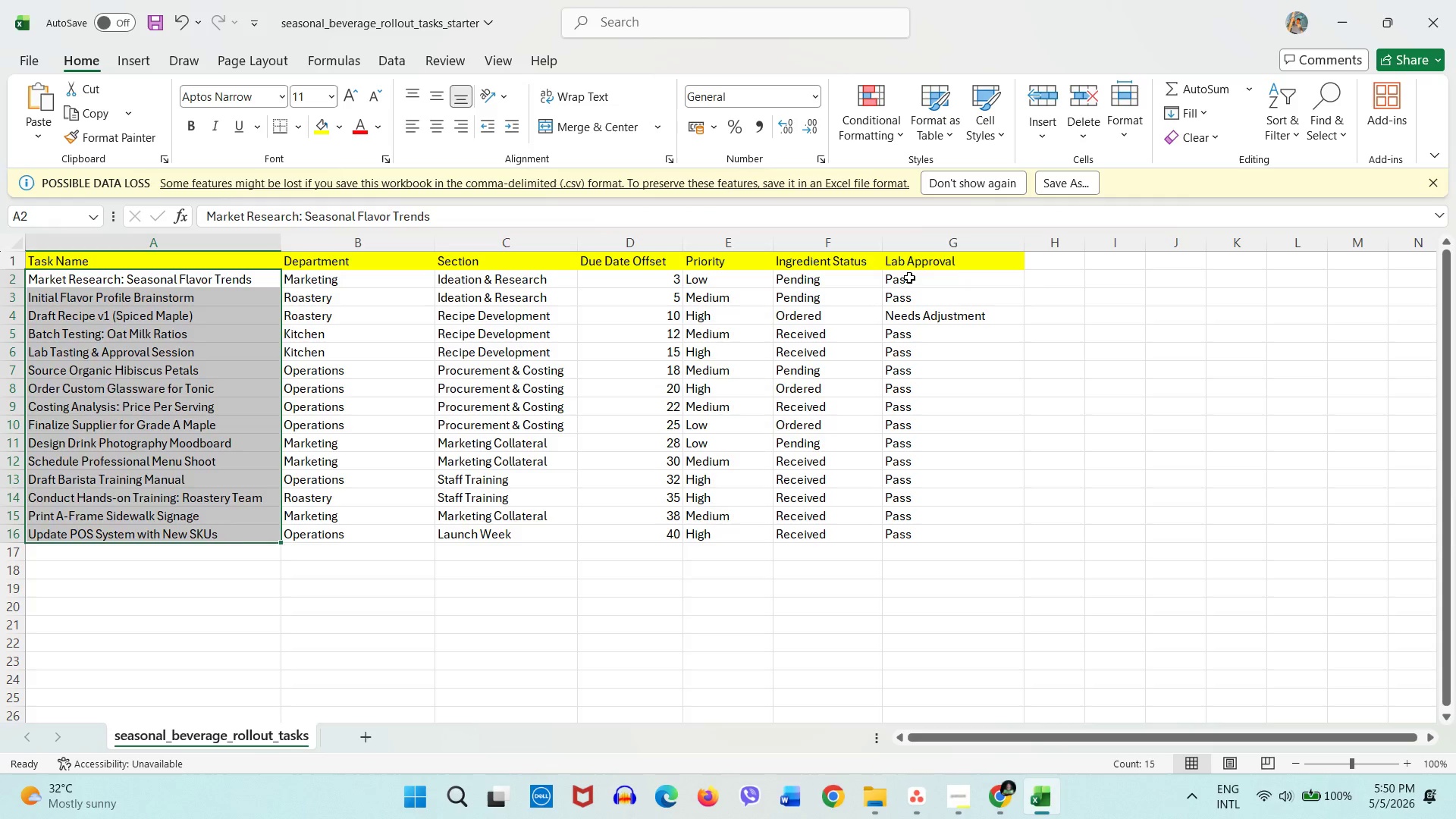 
left_click_drag(start_coordinate=[909, 278], to_coordinate=[915, 534])
 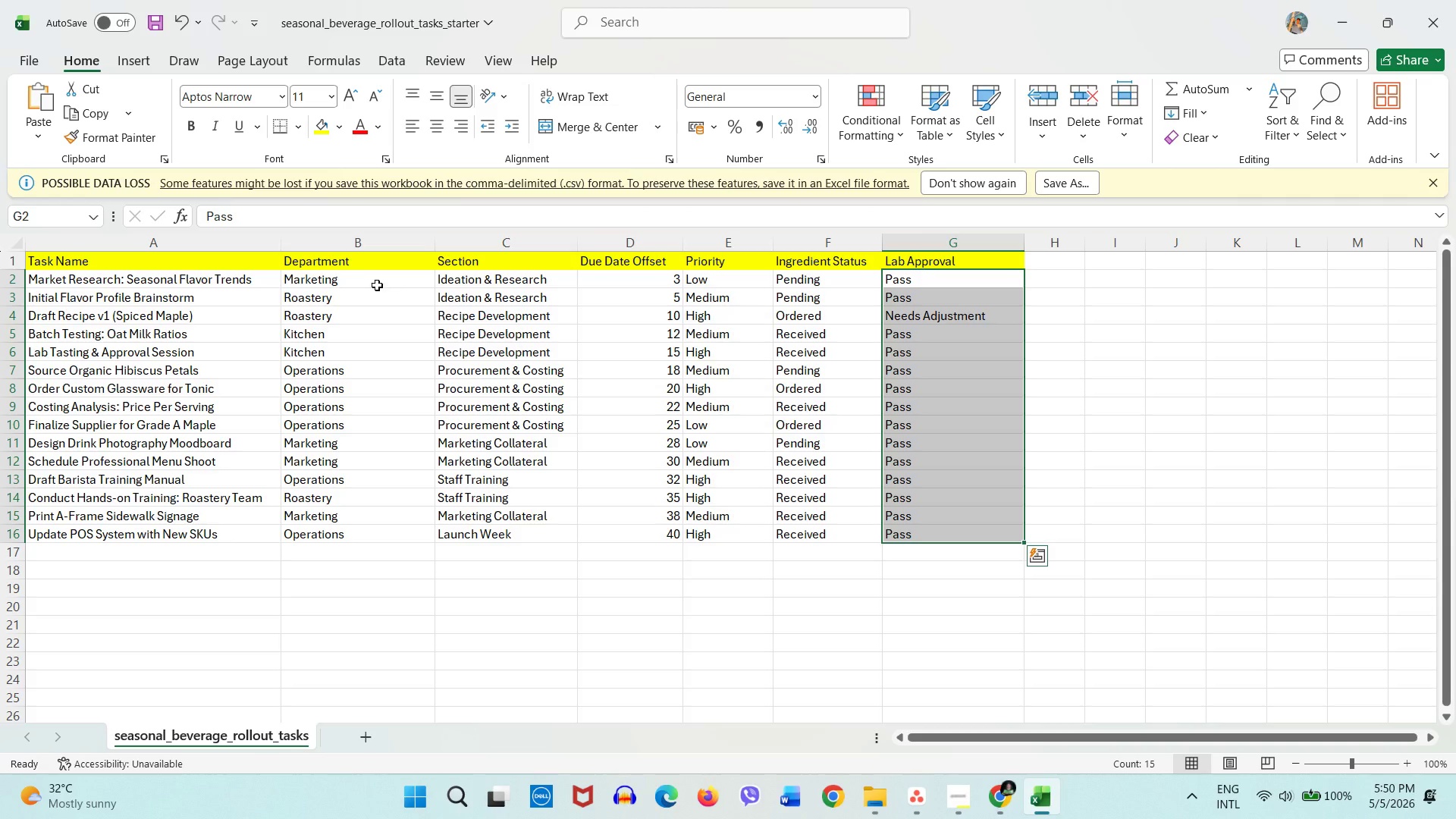 
left_click_drag(start_coordinate=[204, 286], to_coordinate=[210, 534])
 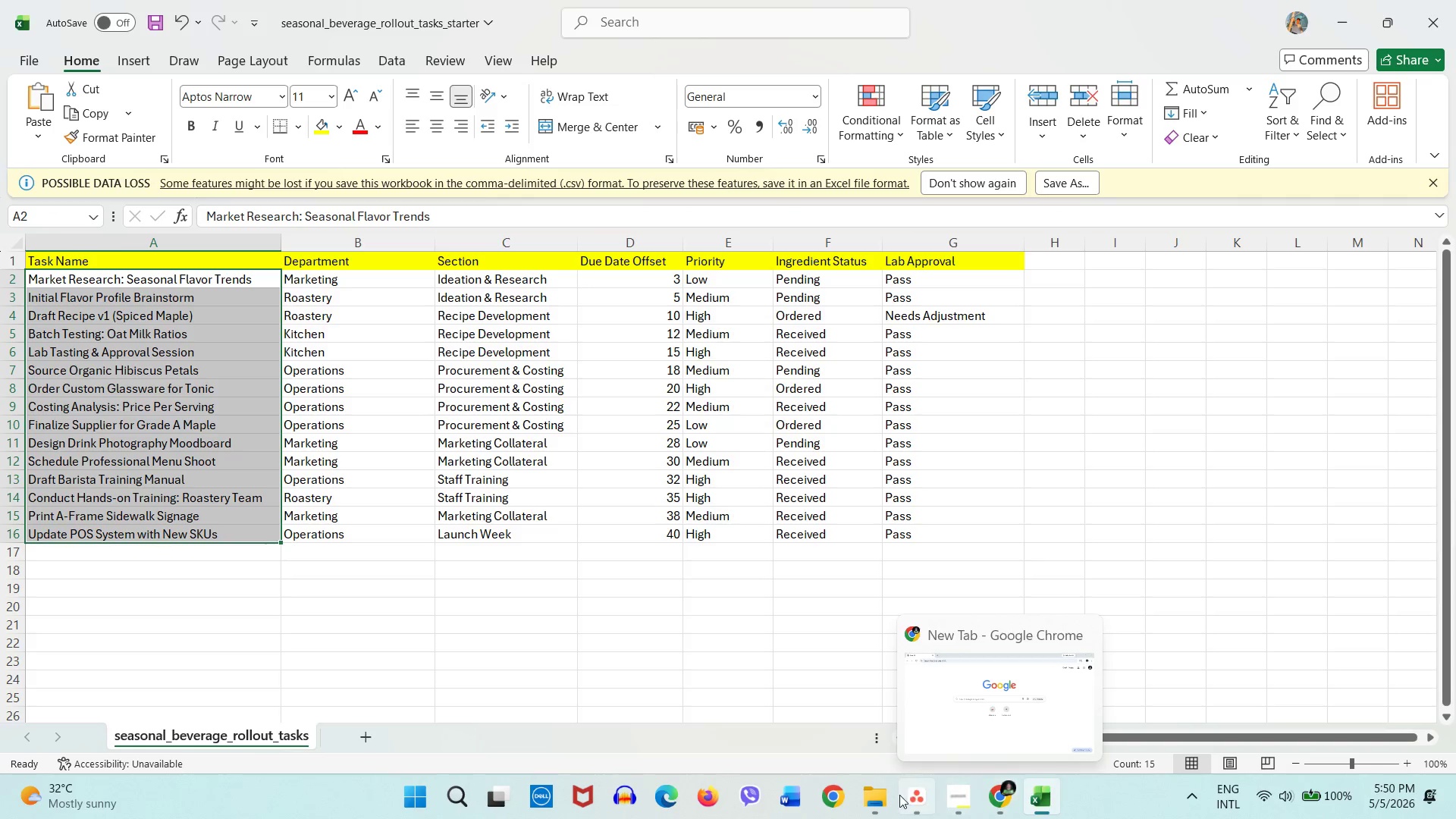 
left_click([994, 798])
 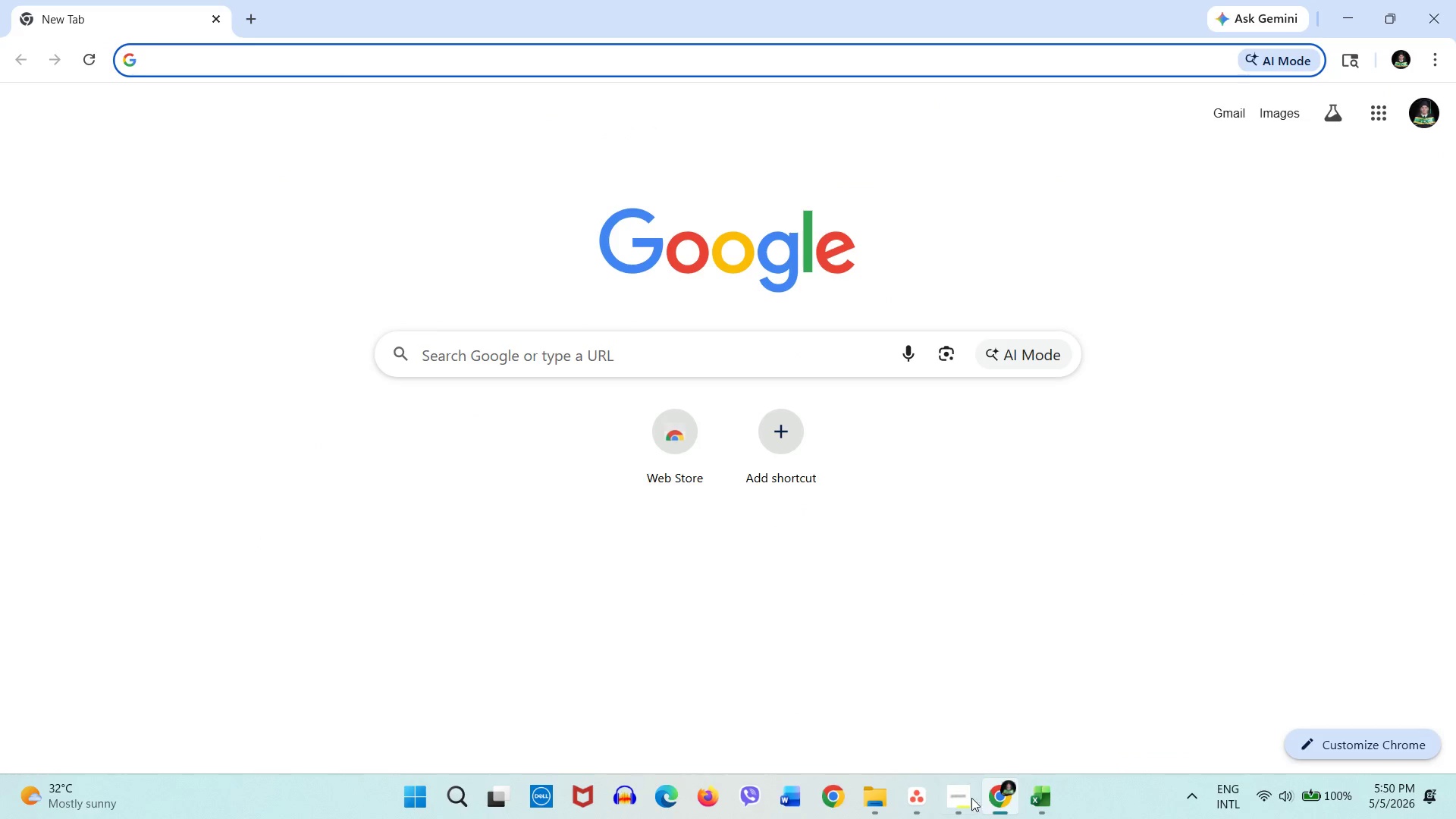 
left_click([956, 798])